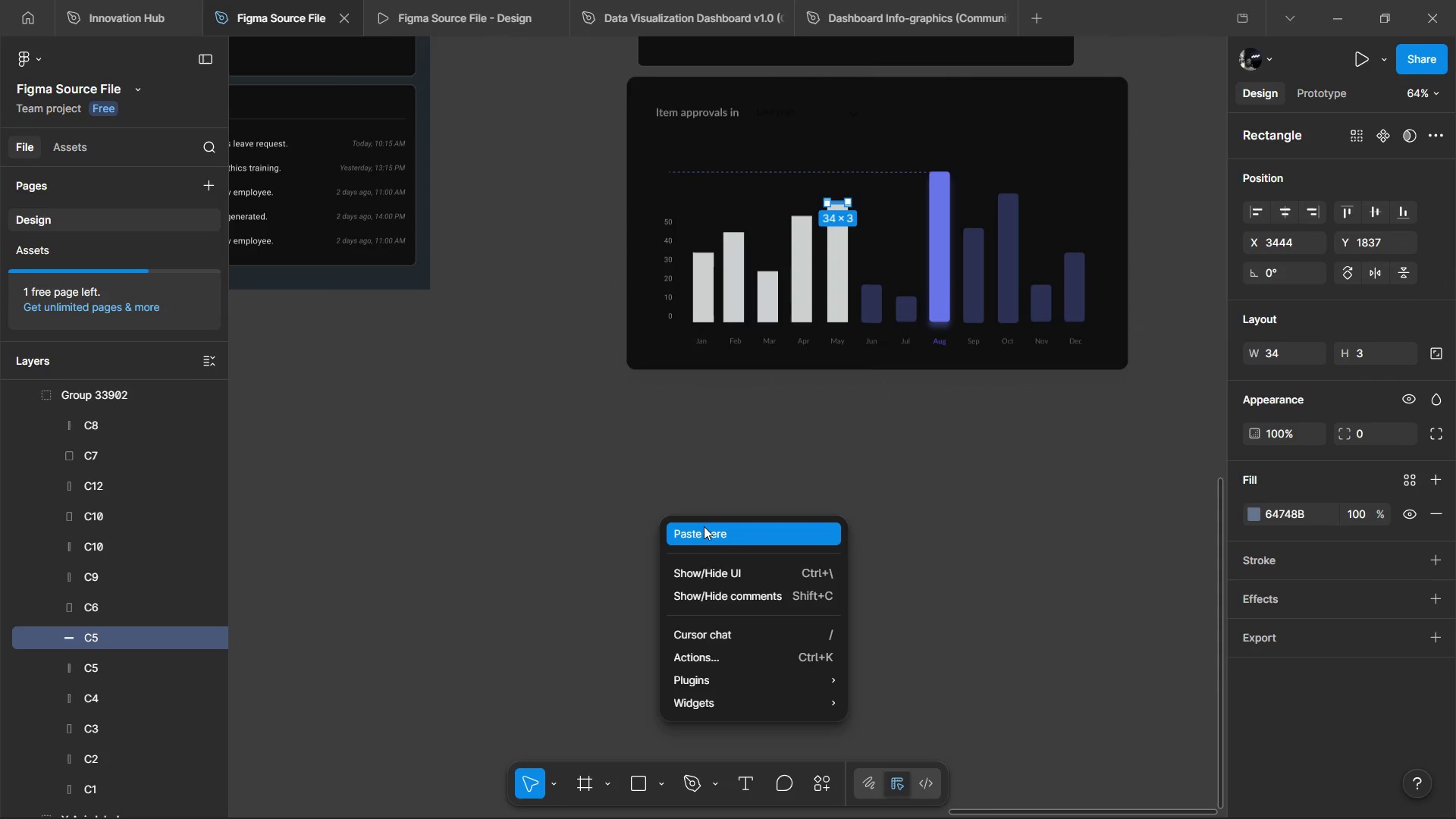 
scroll: coordinate [836, 463], scroll_direction: down, amount: 16.0
 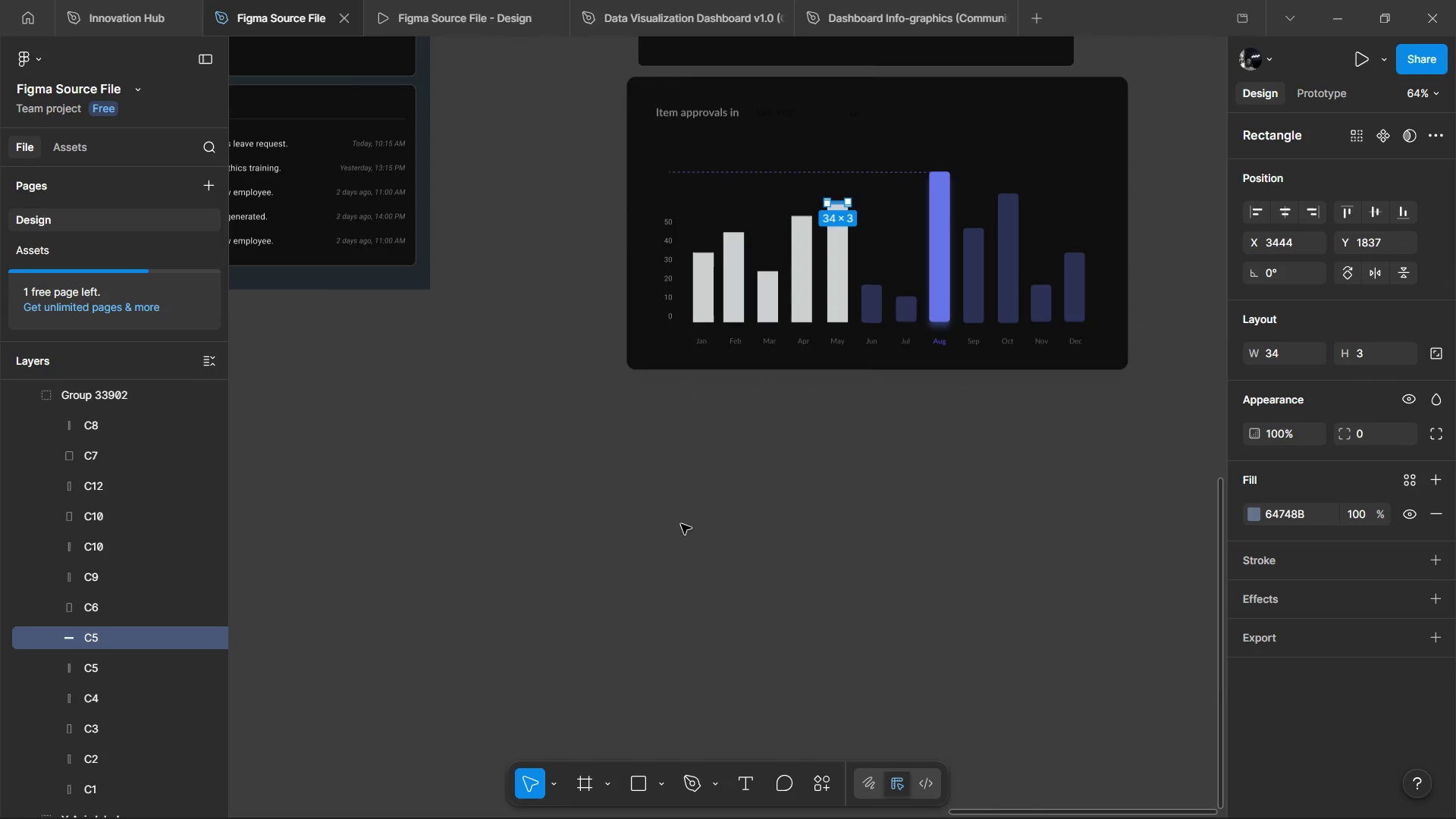 
left_click([704, 526])
 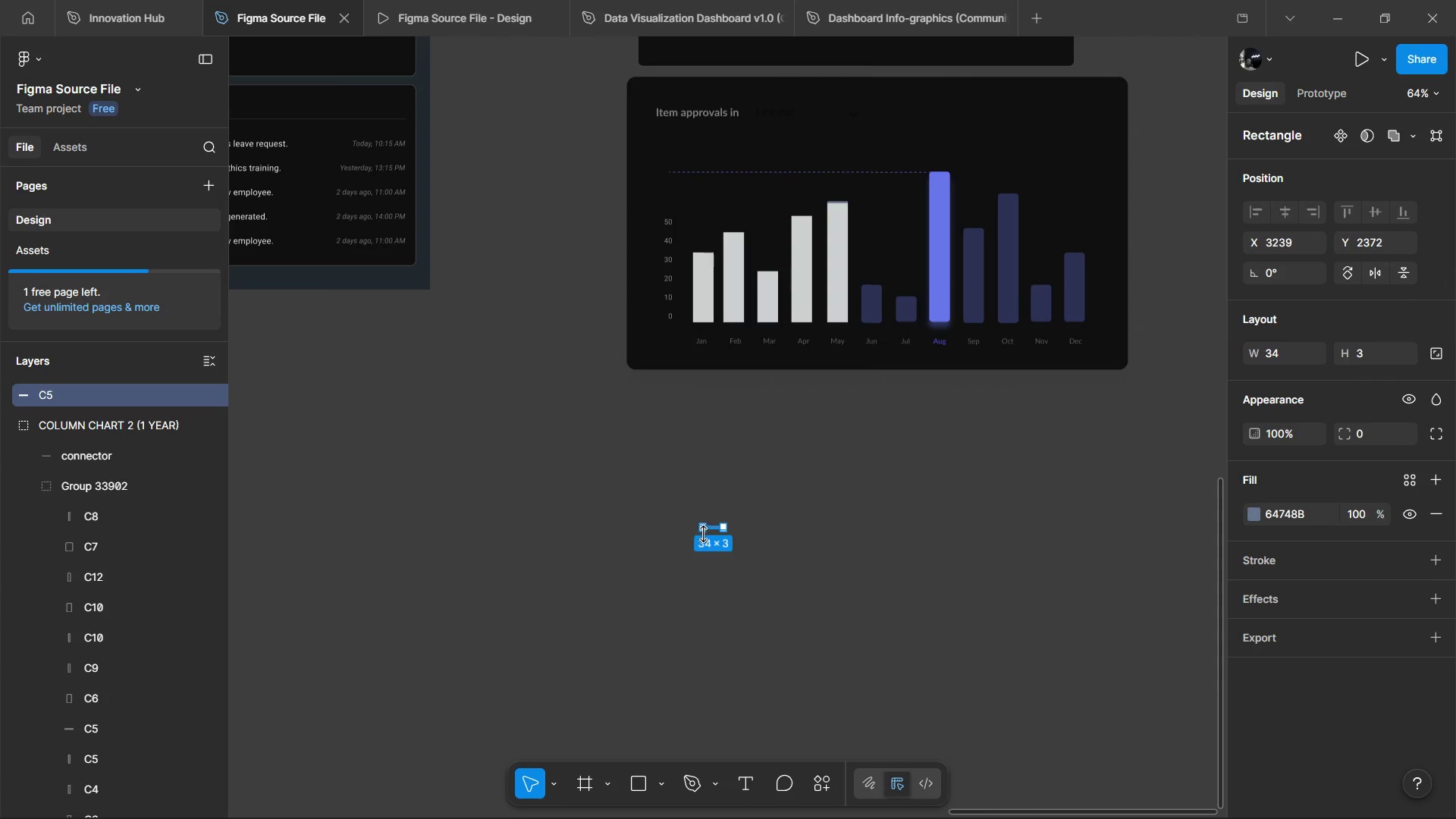 
right_click([707, 531])
 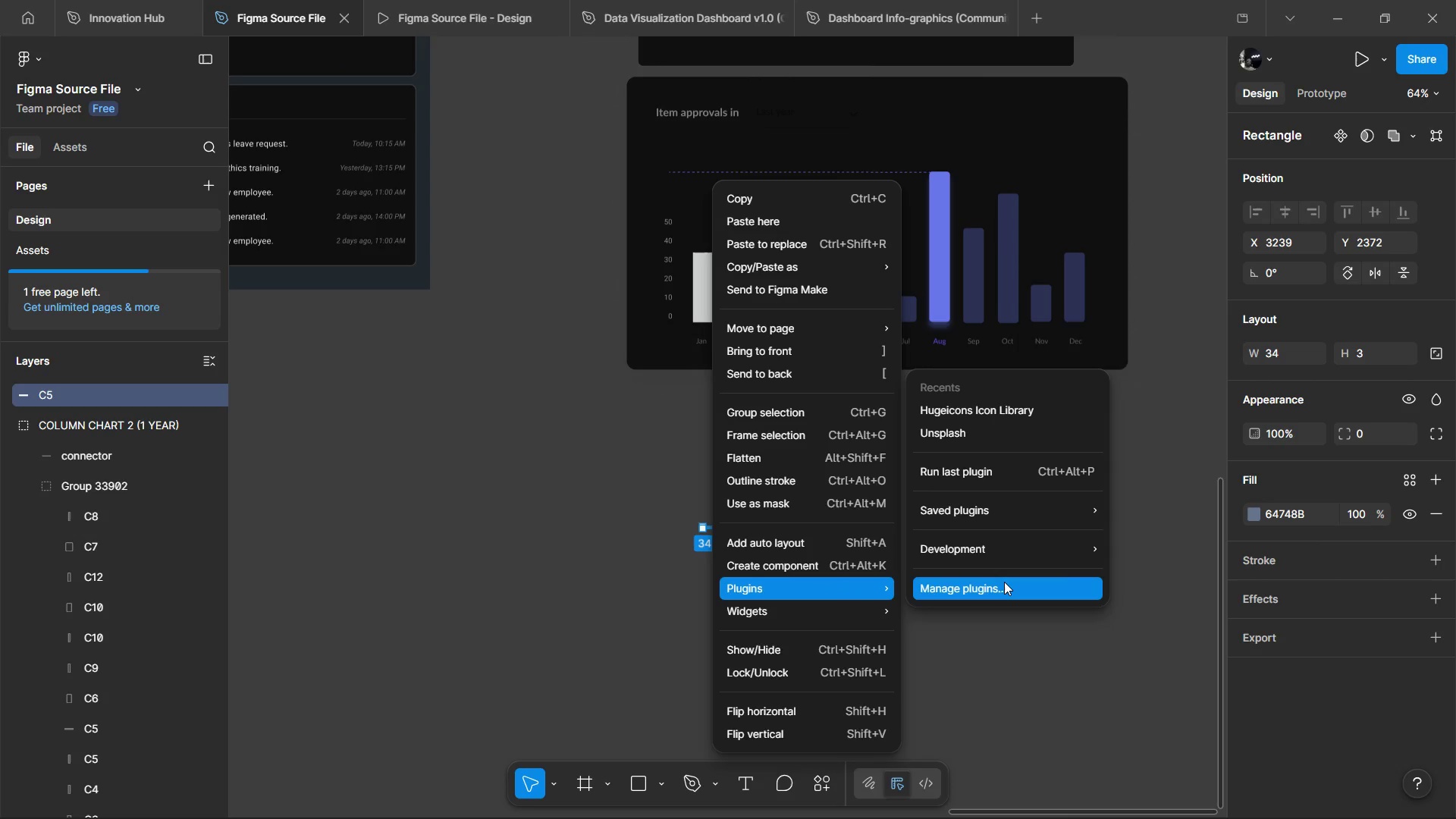 
left_click([1004, 582])
 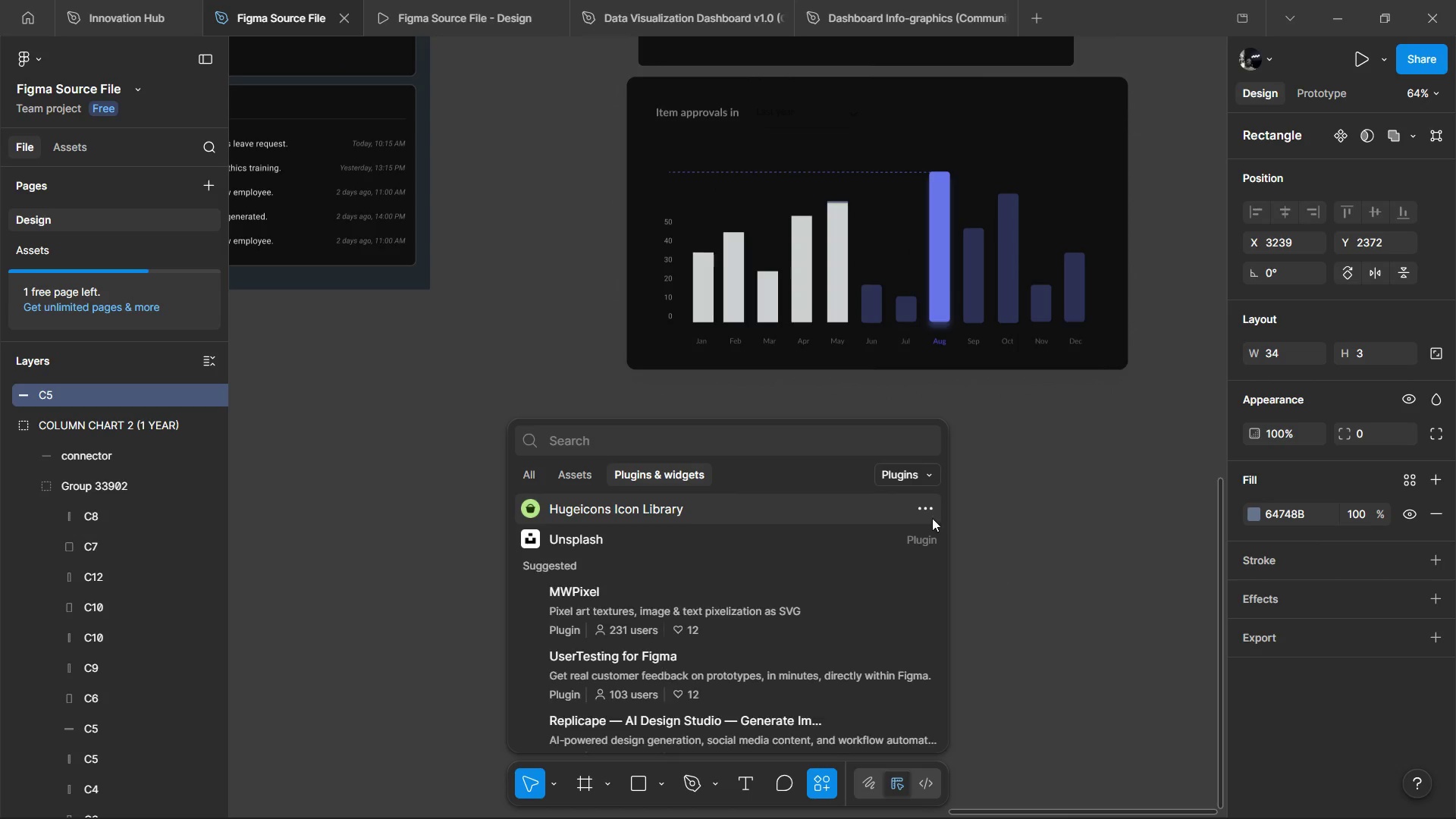 
type(Tint)
 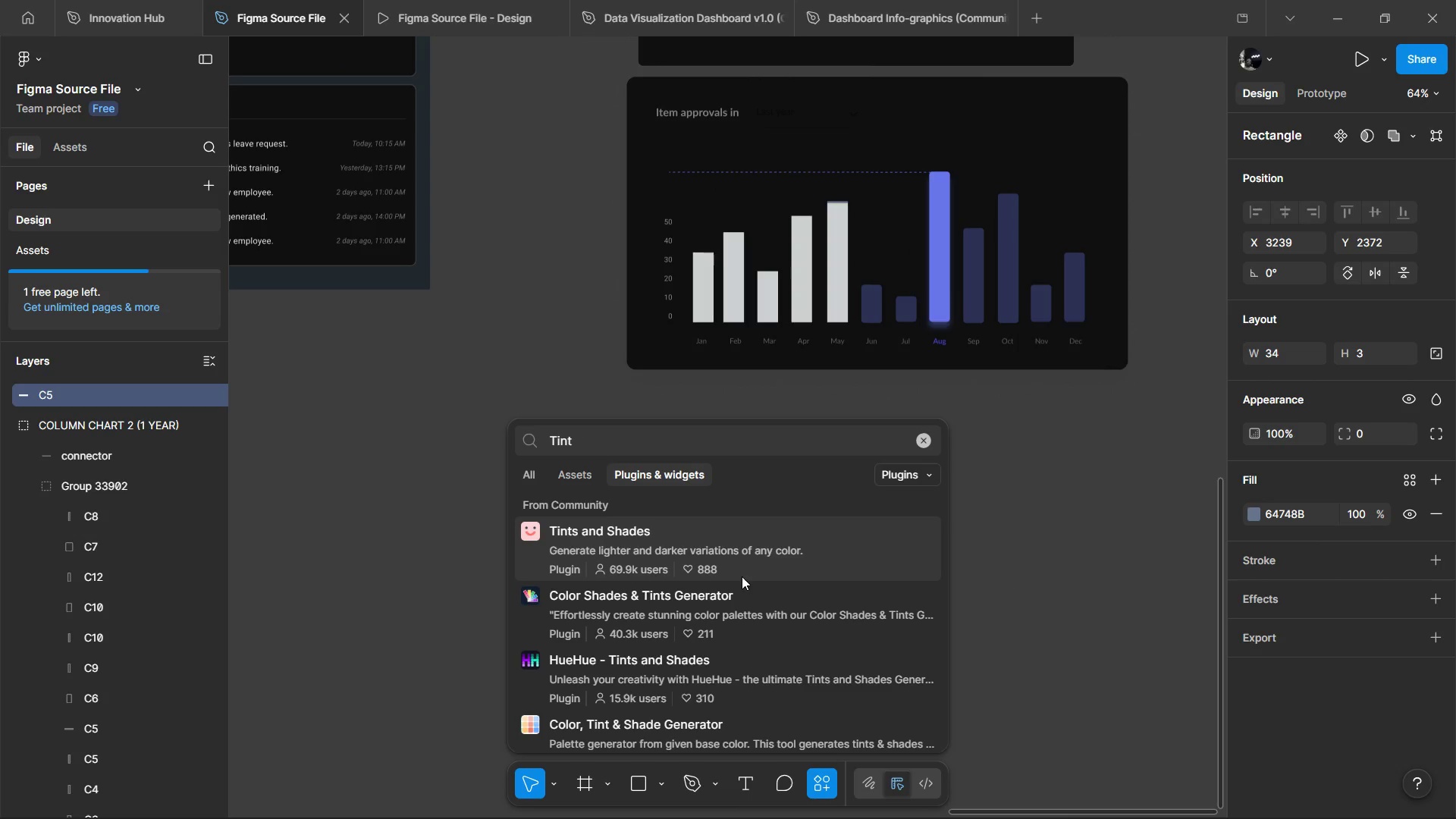 
left_click([621, 552])
 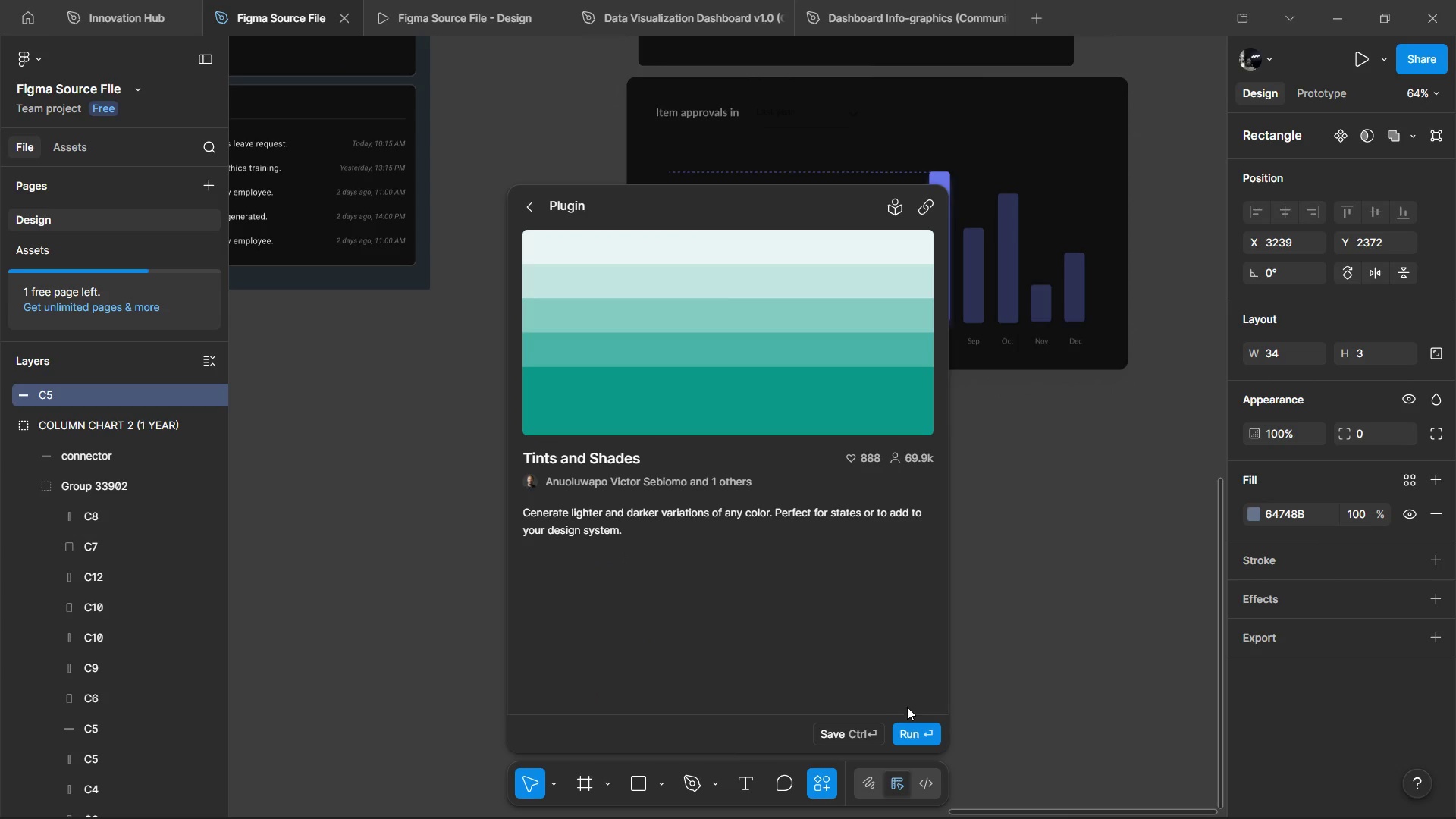 
left_click([928, 725])
 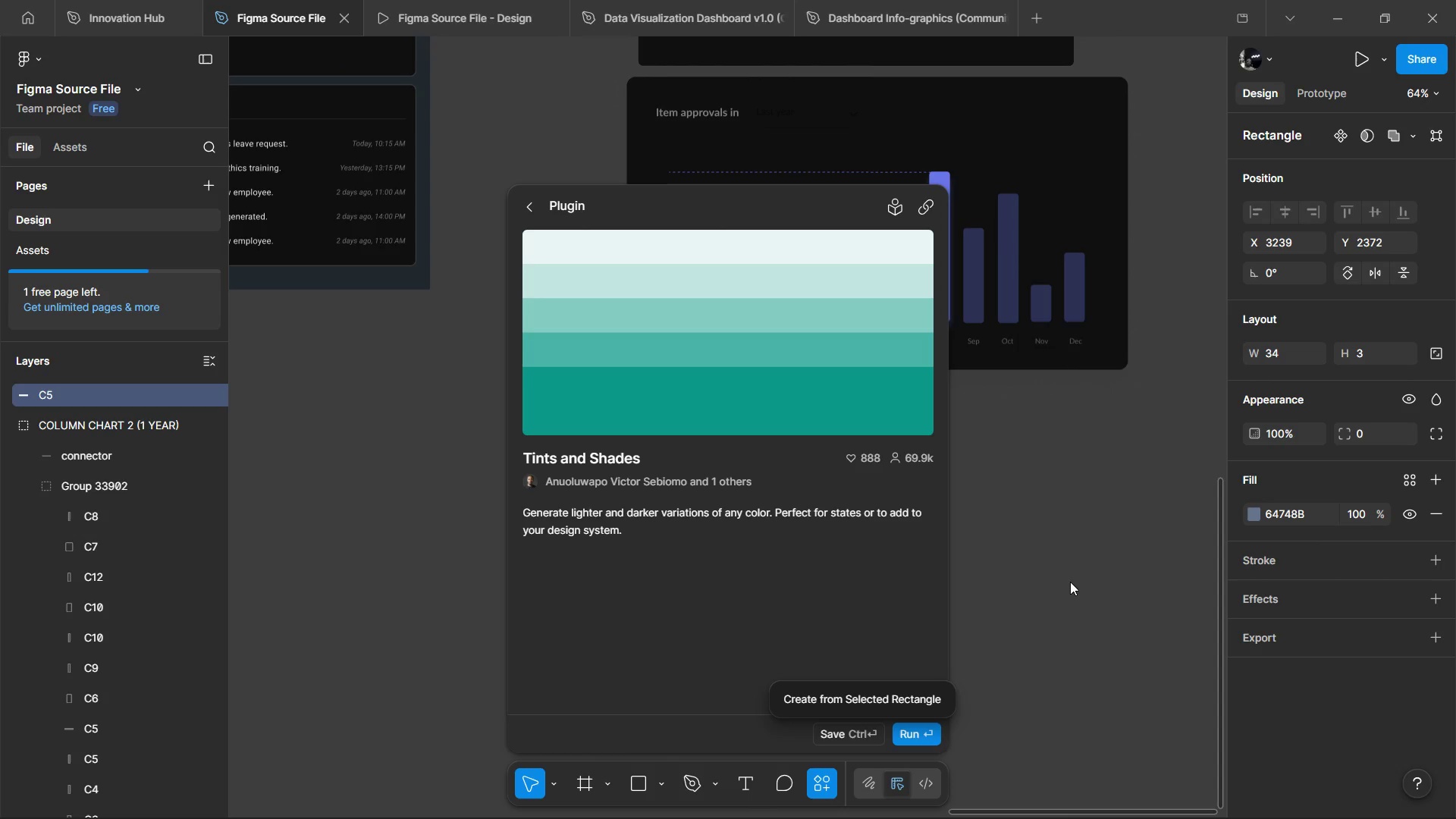 
left_click([1175, 551])
 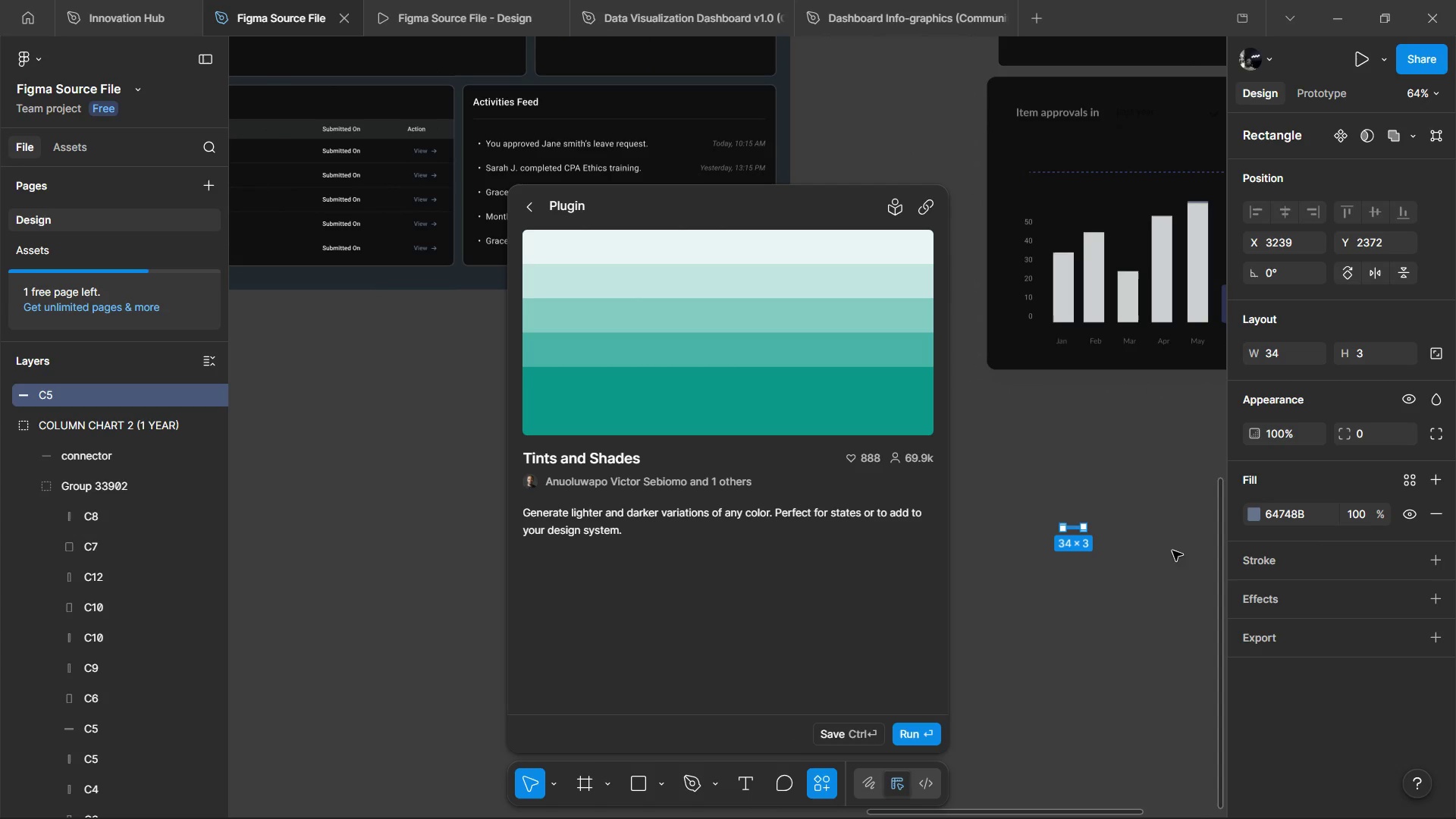 
left_click([1170, 551])
 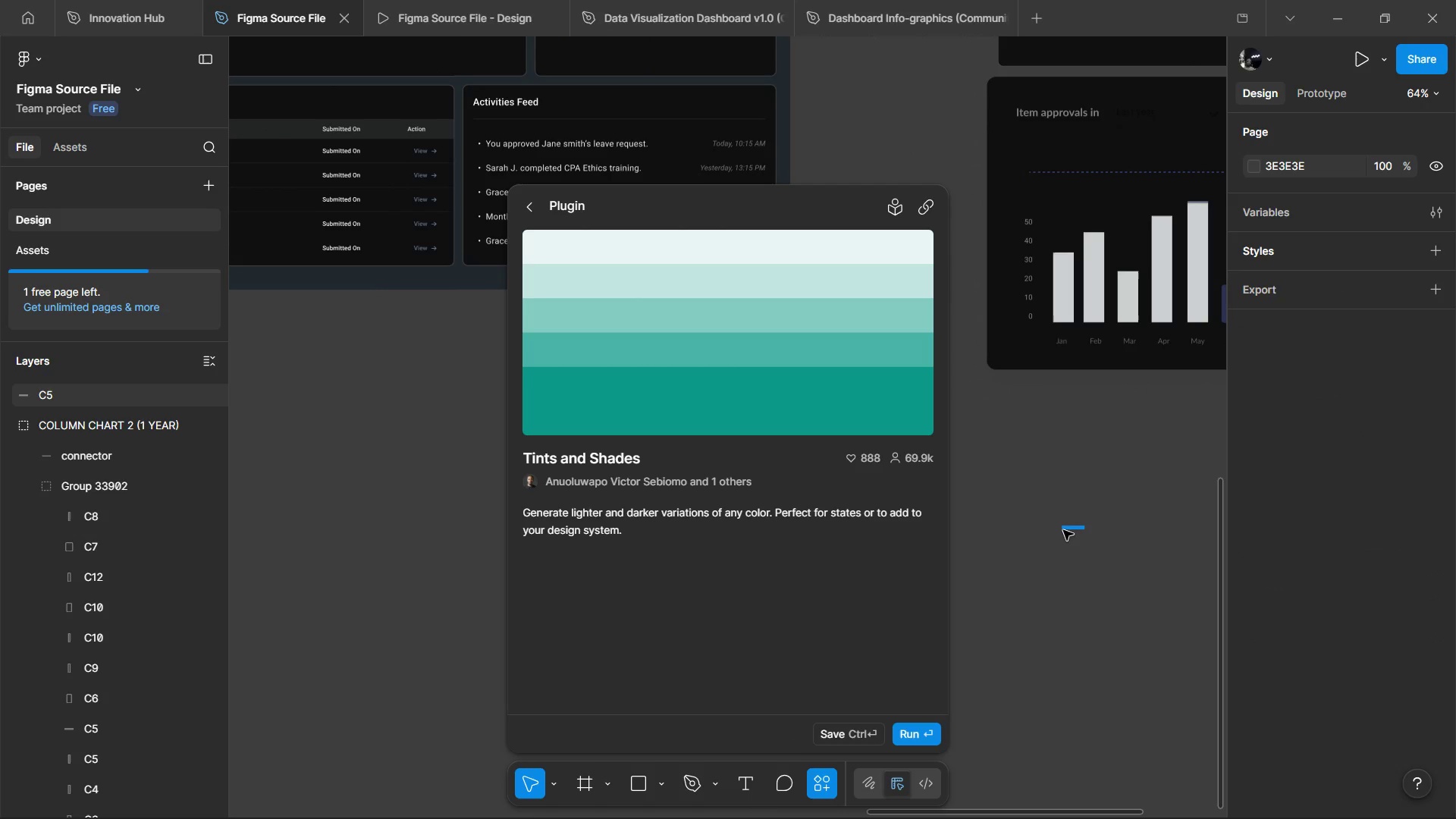 
left_click([1063, 528])
 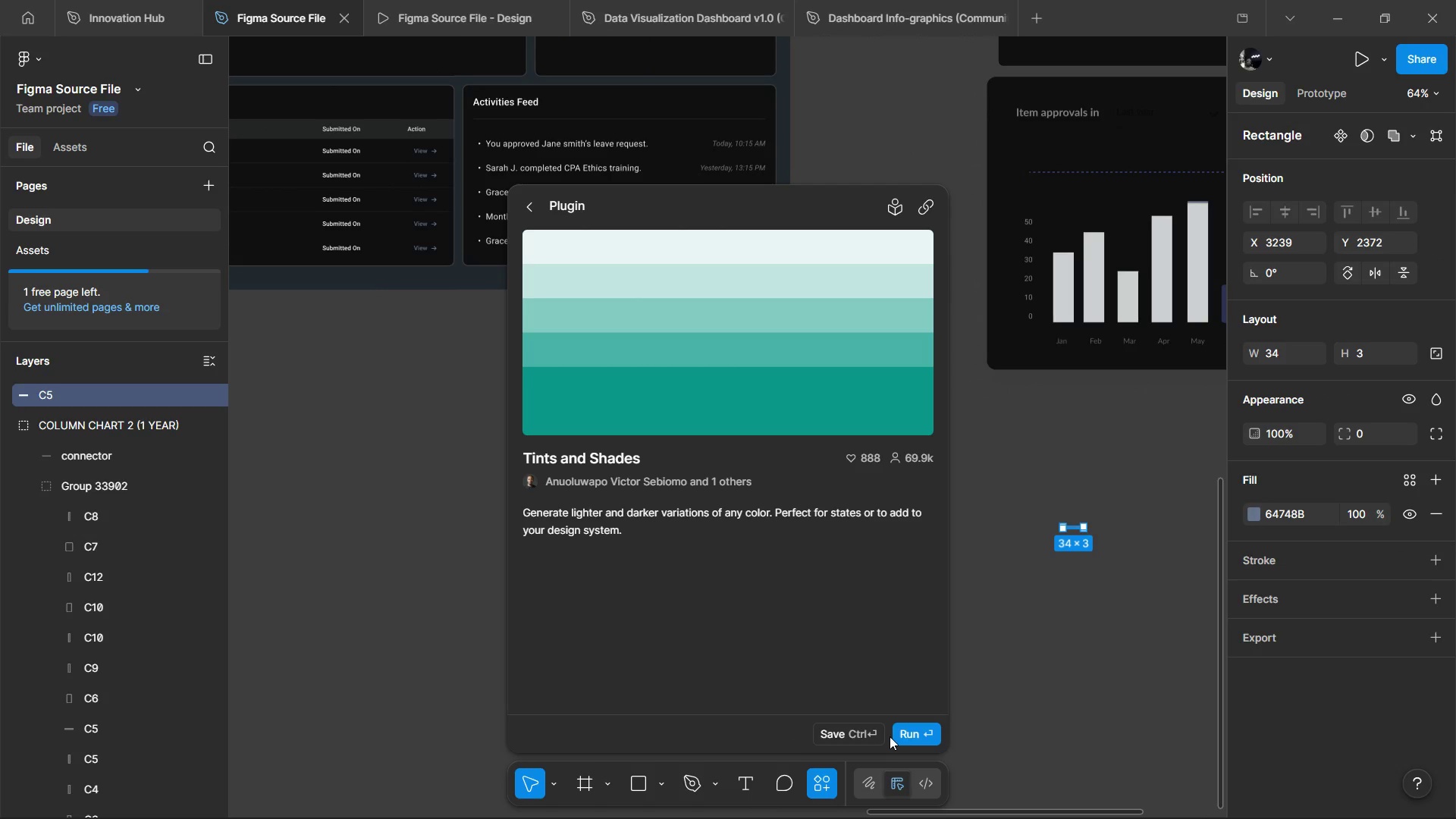 
left_click([899, 732])
 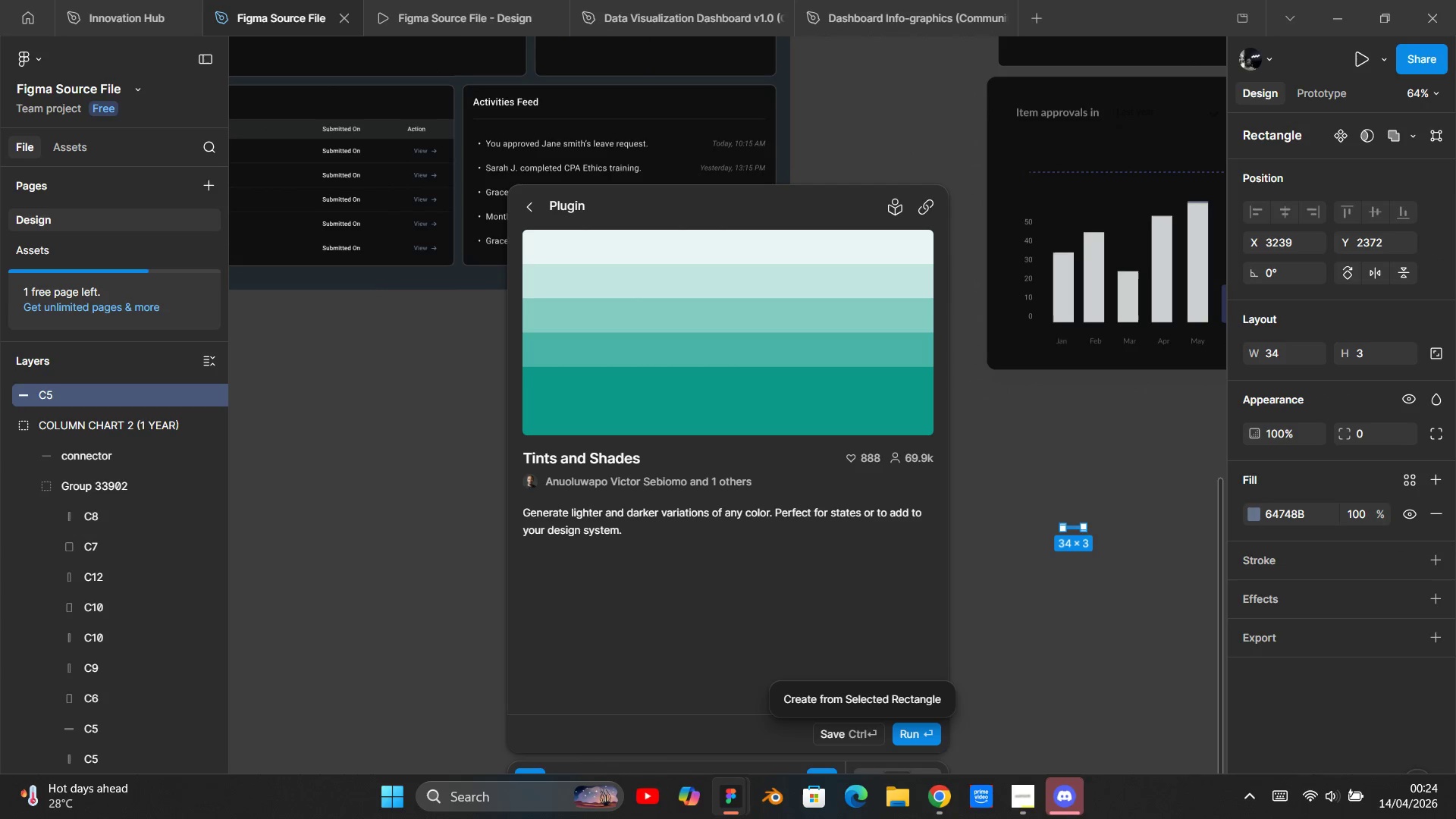 
left_click([1138, 633])
 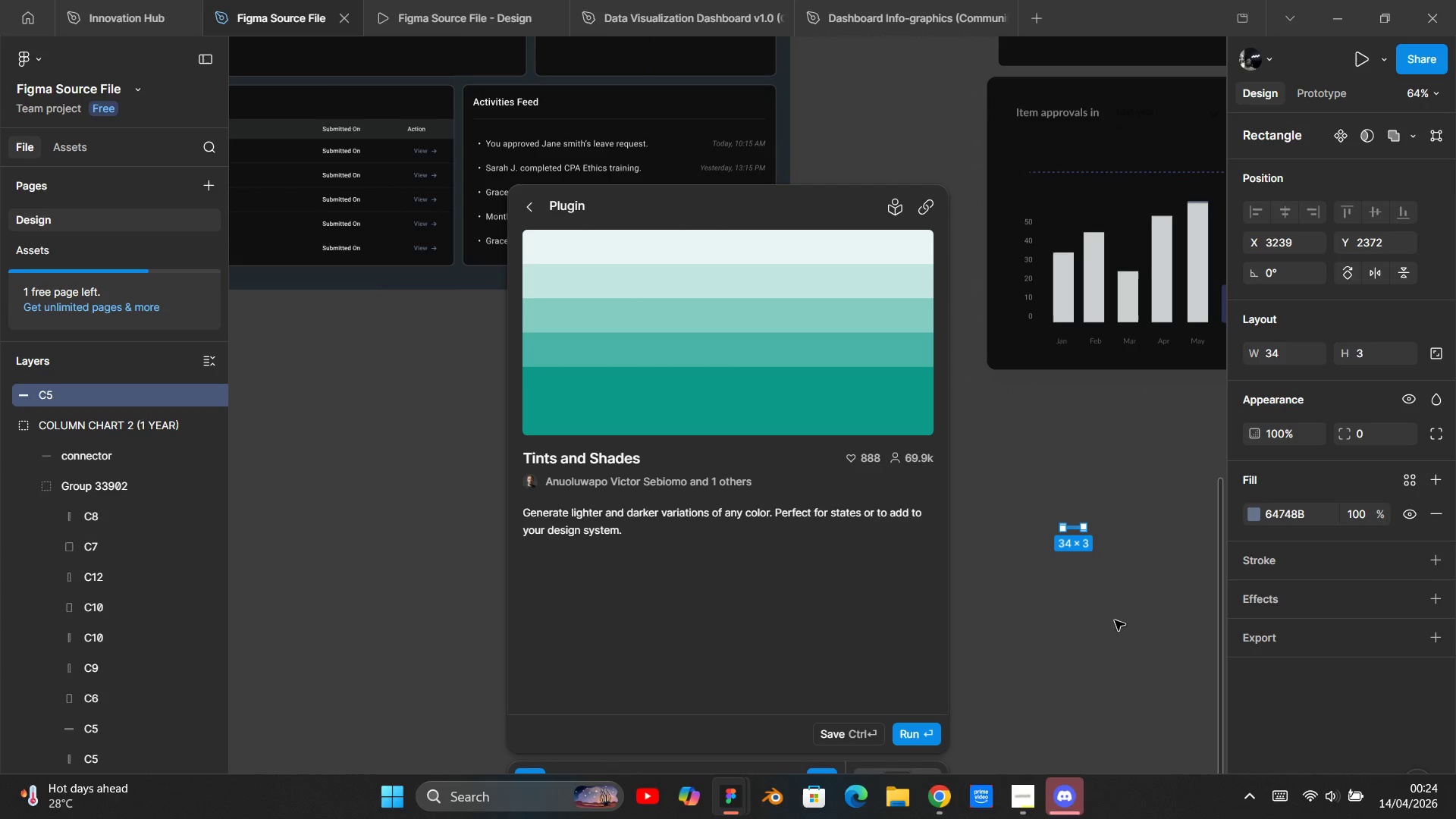 
key(R)
 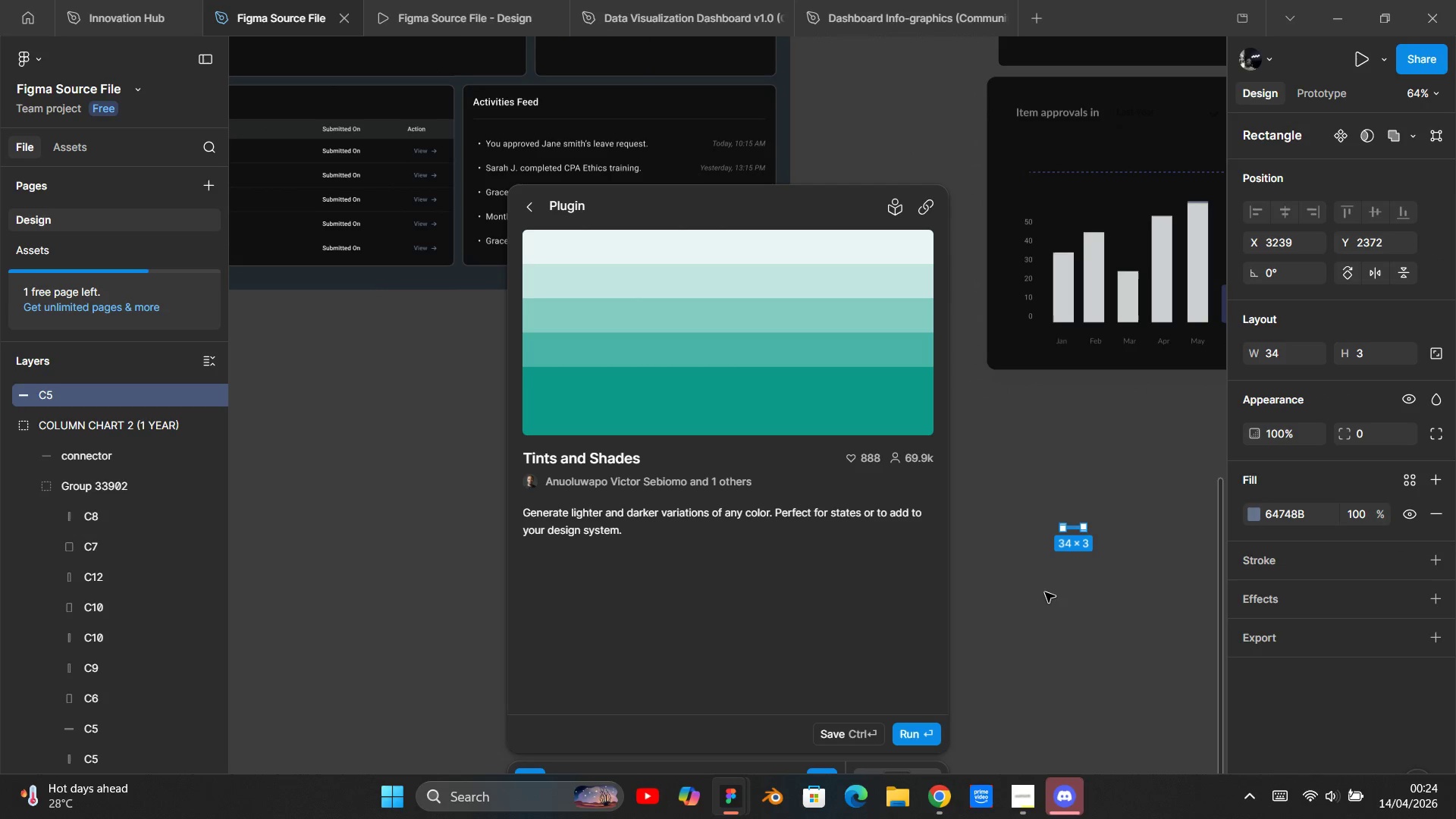 
left_click([1044, 595])
 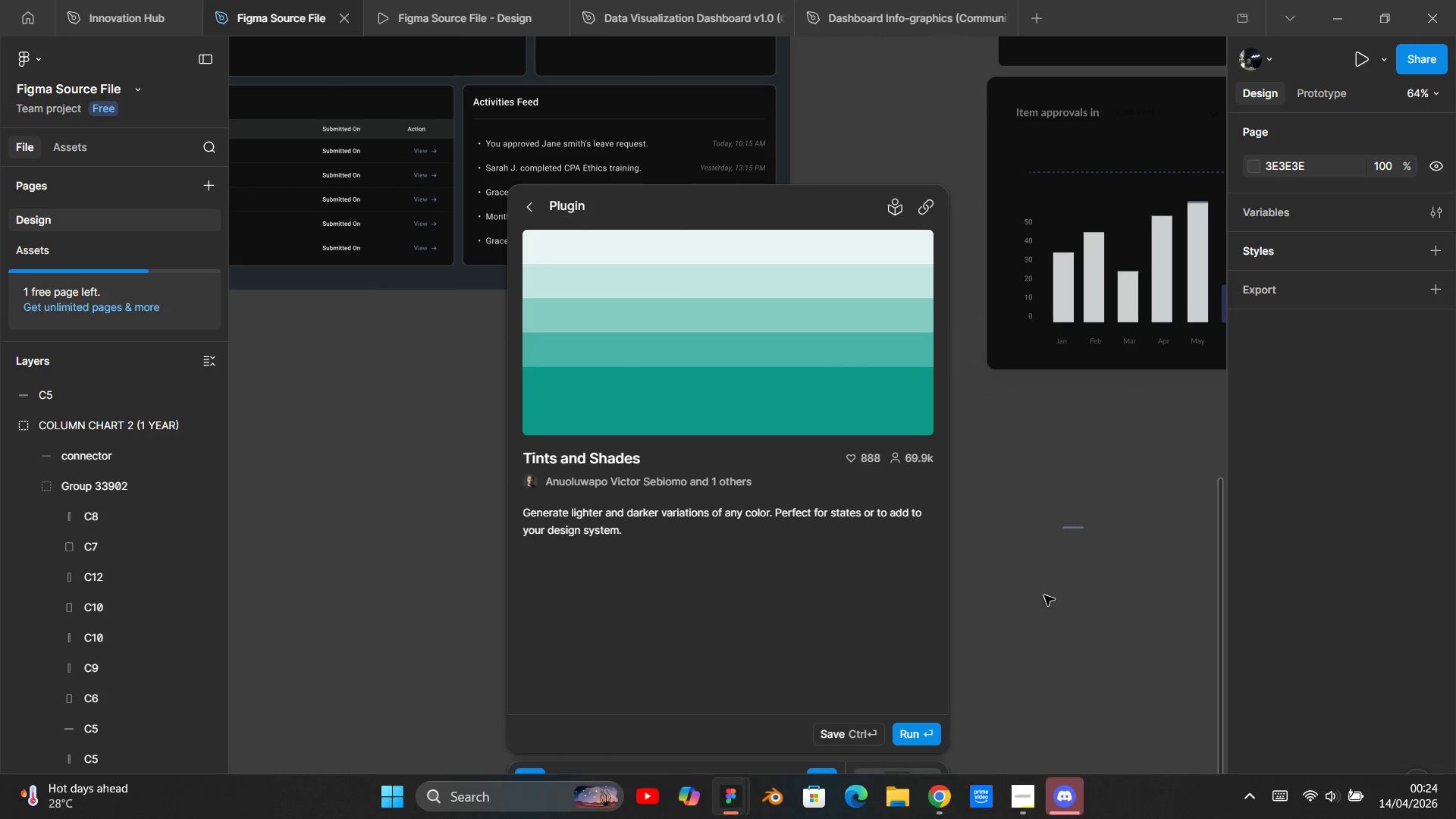 
key(R)
 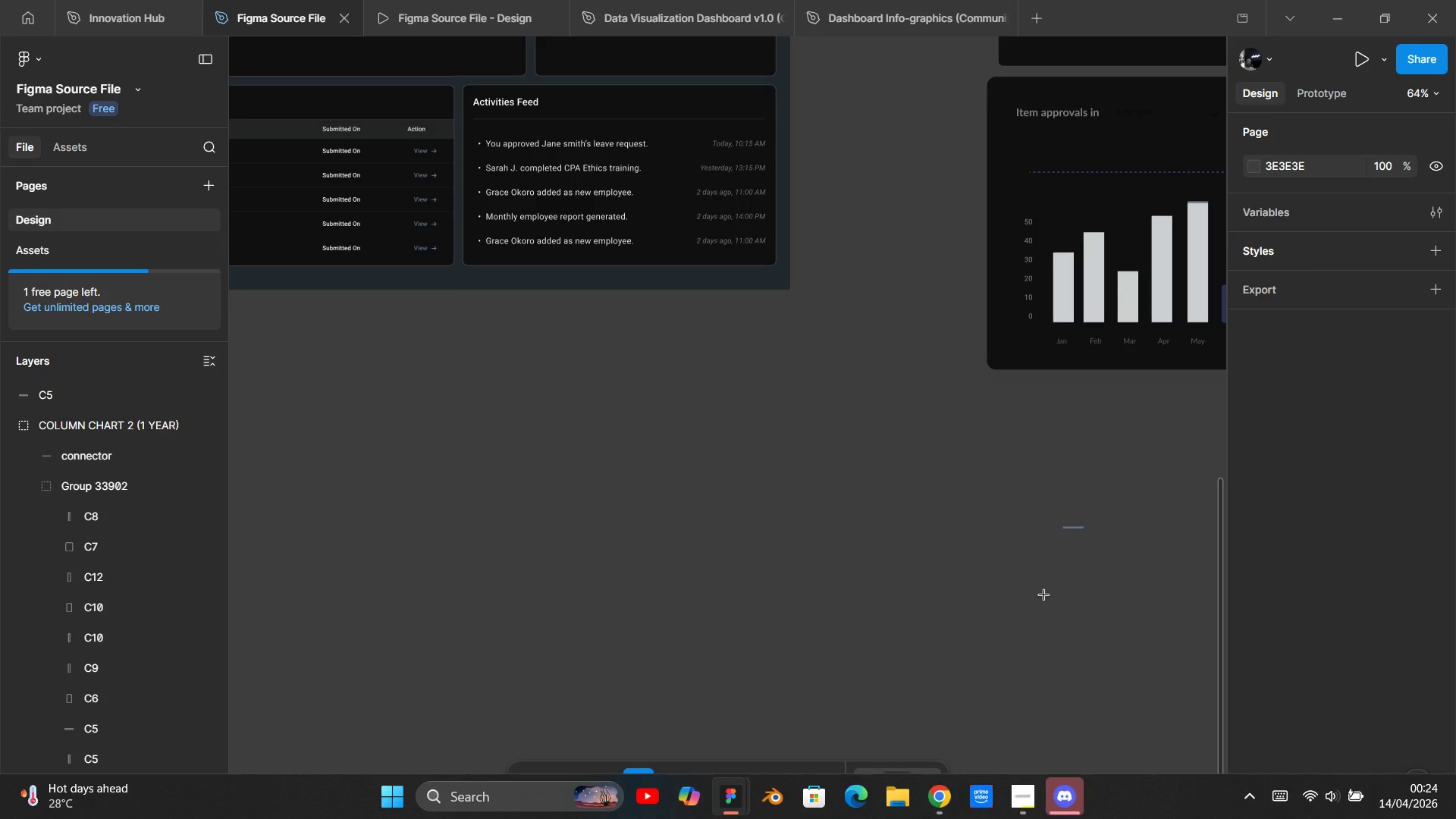 
left_click_drag(start_coordinate=[1044, 595], to_coordinate=[1109, 684])
 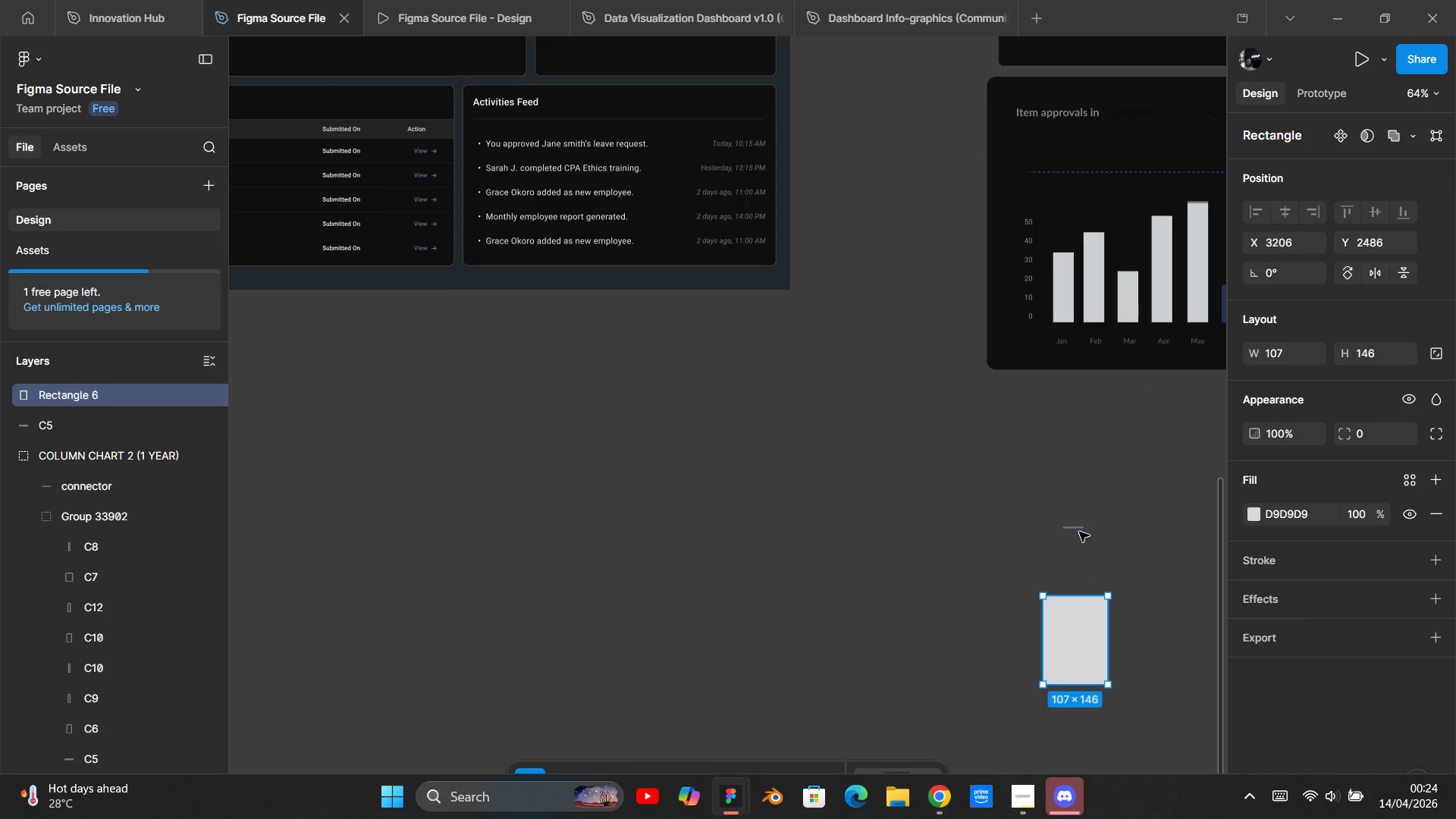 
left_click([1079, 525])
 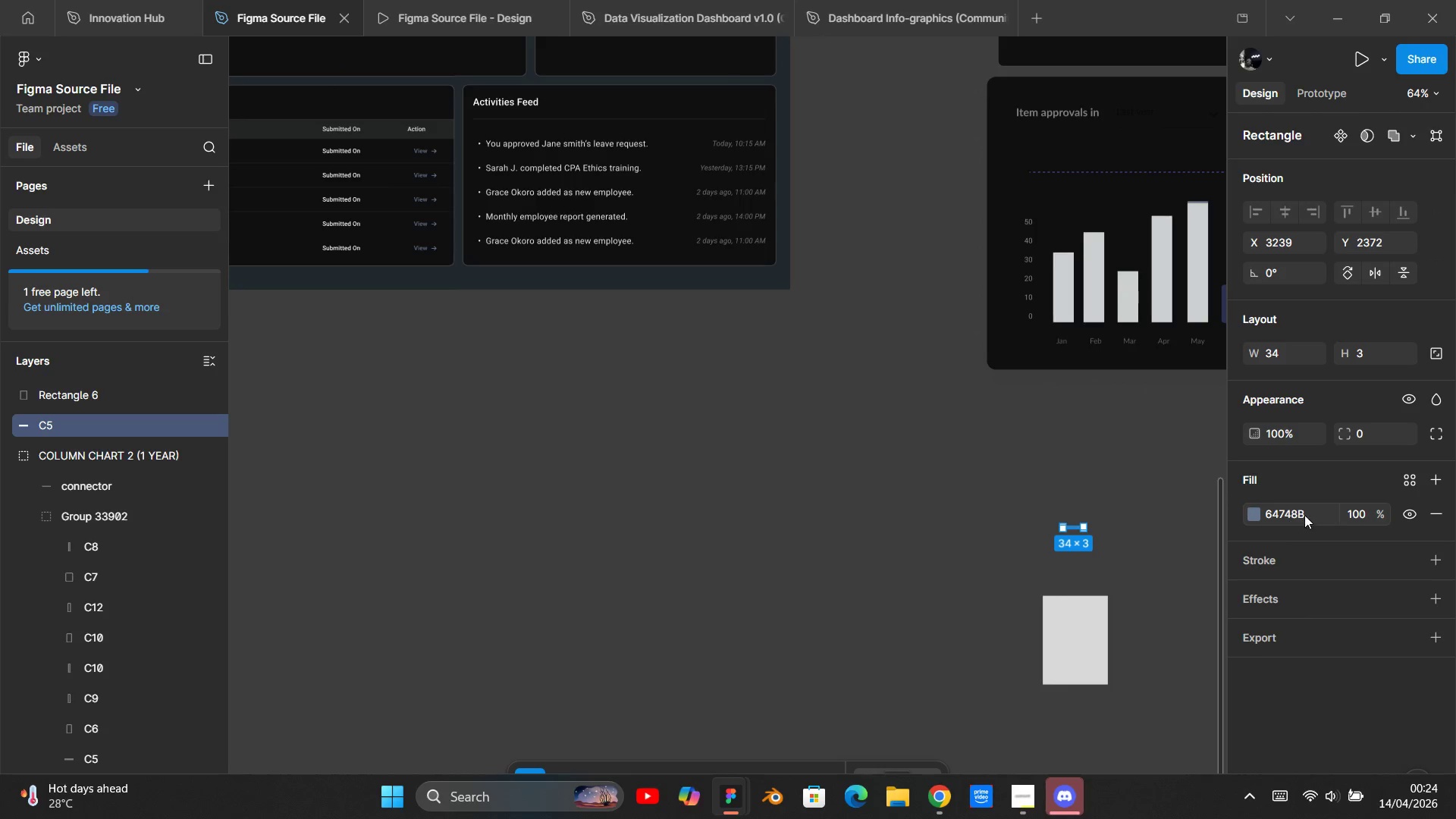 
left_click([1304, 515])
 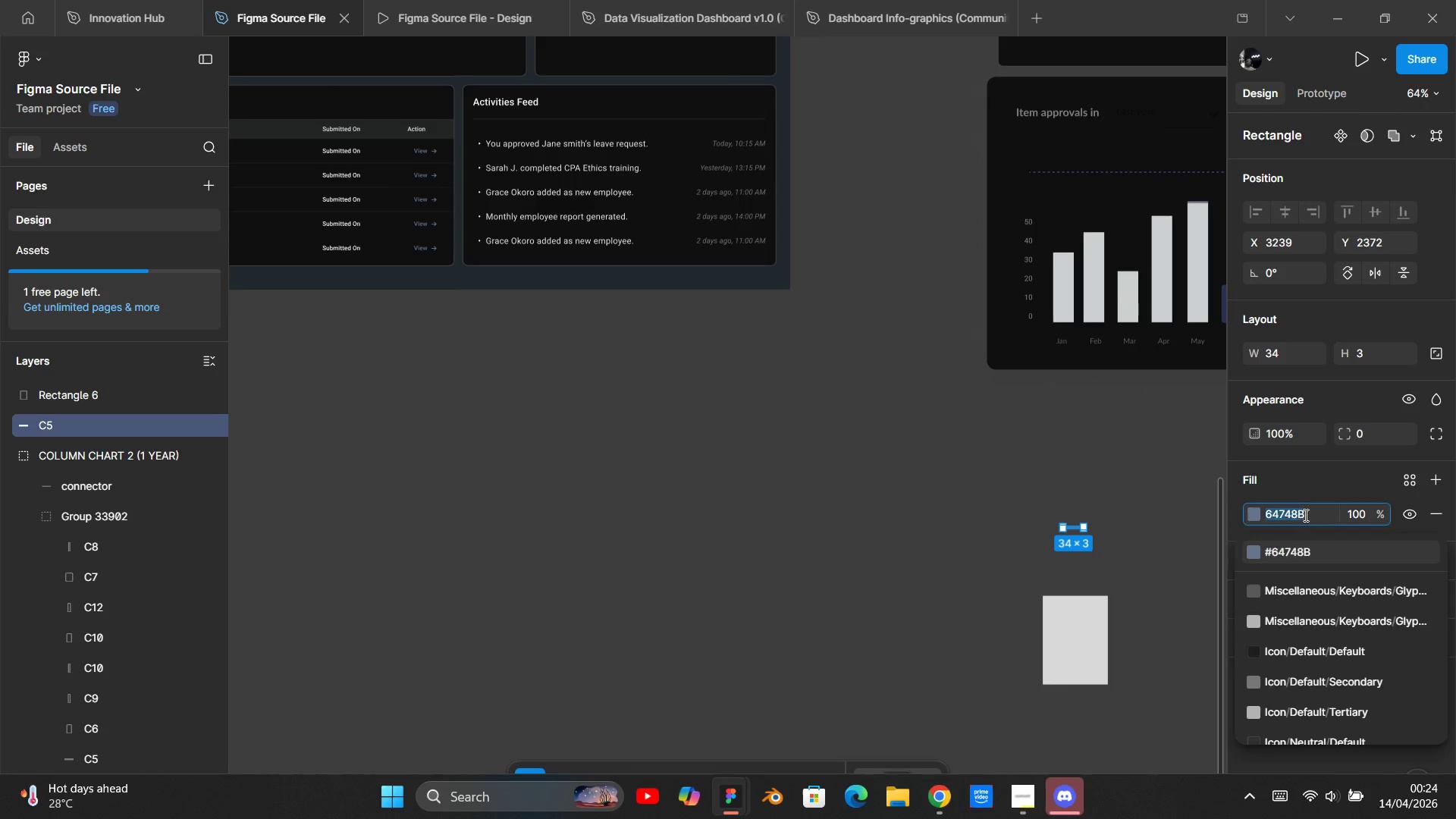 
key(Control+C)
 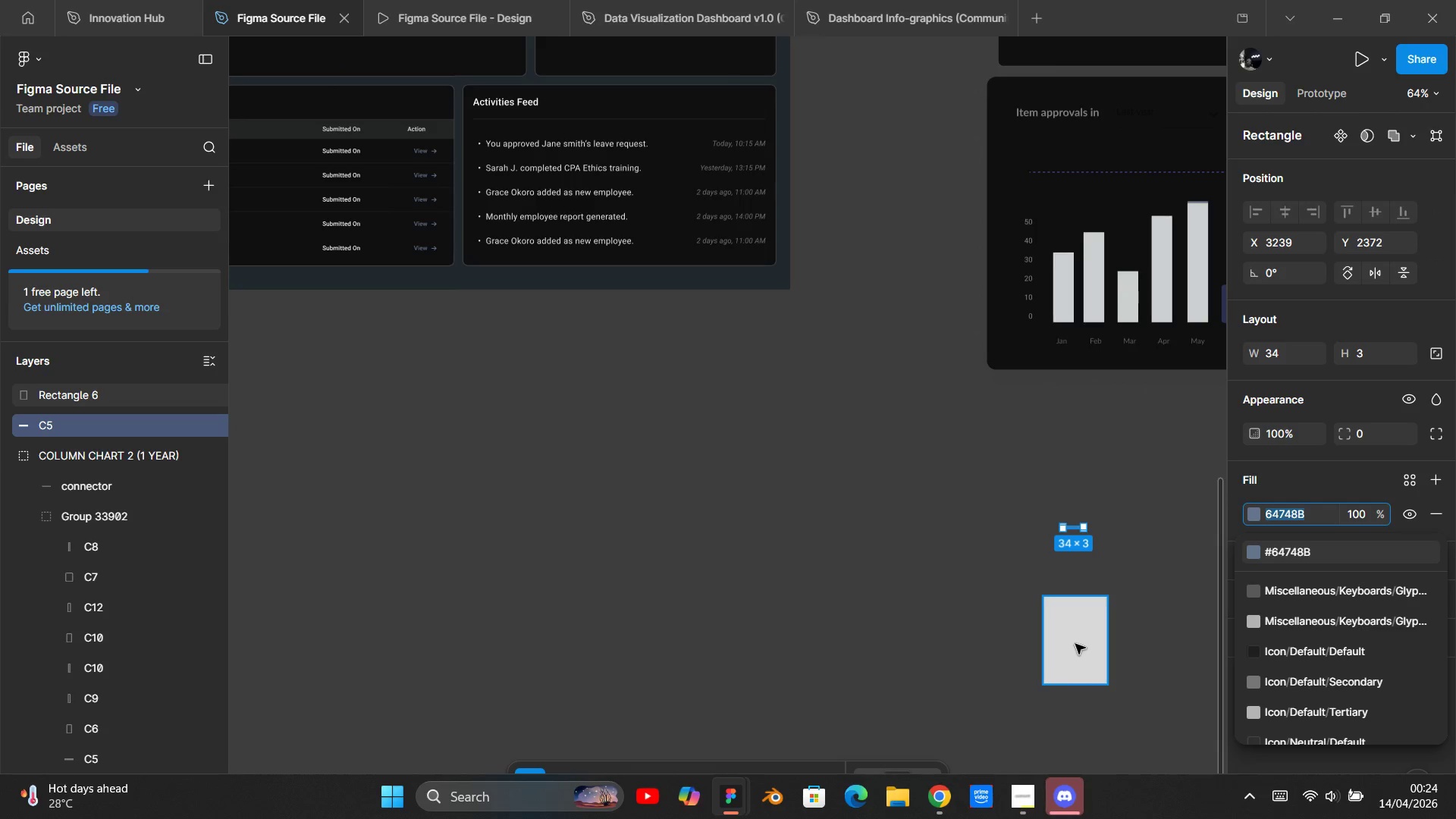 
left_click([1075, 644])
 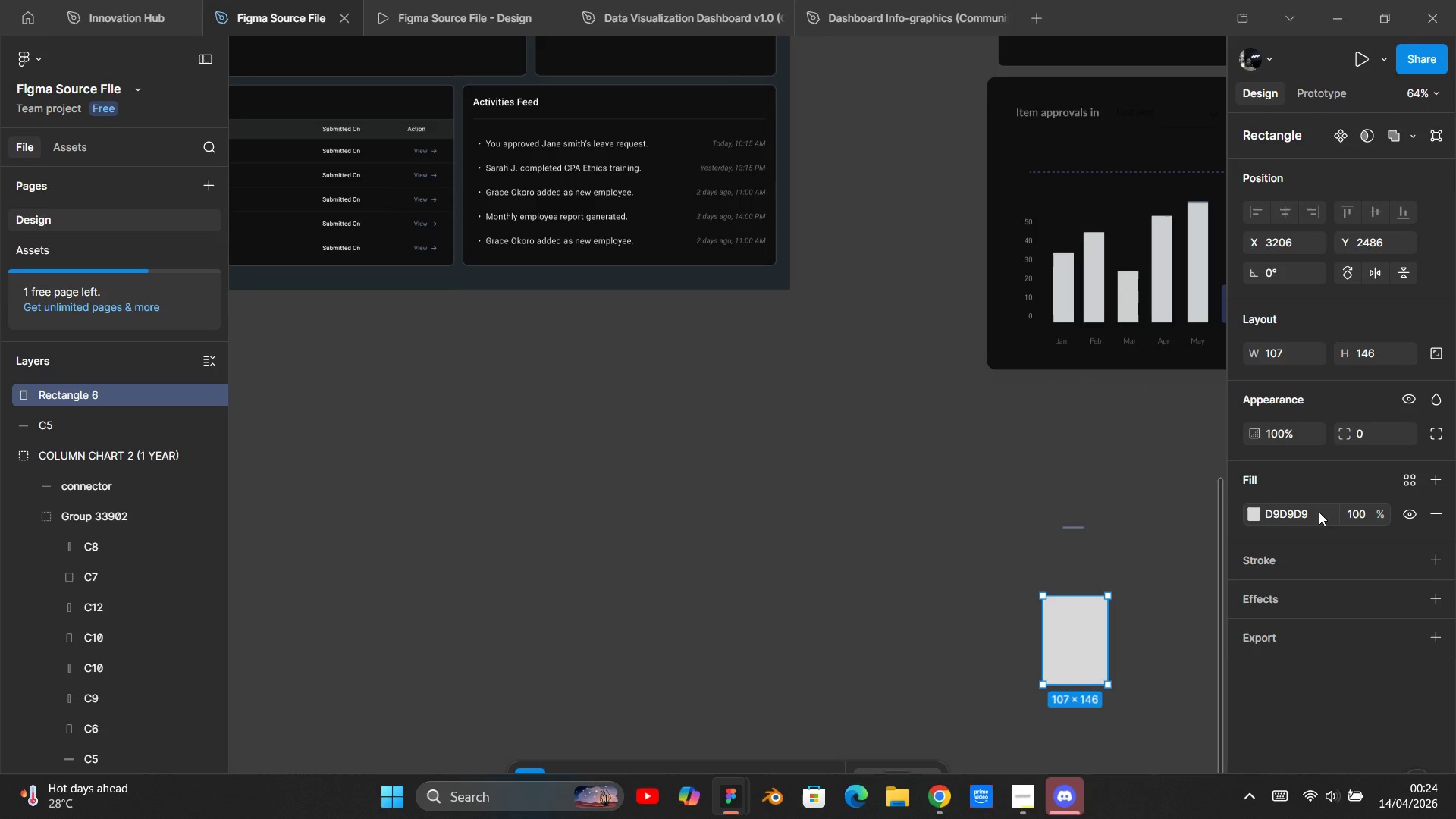 
left_click([1310, 511])
 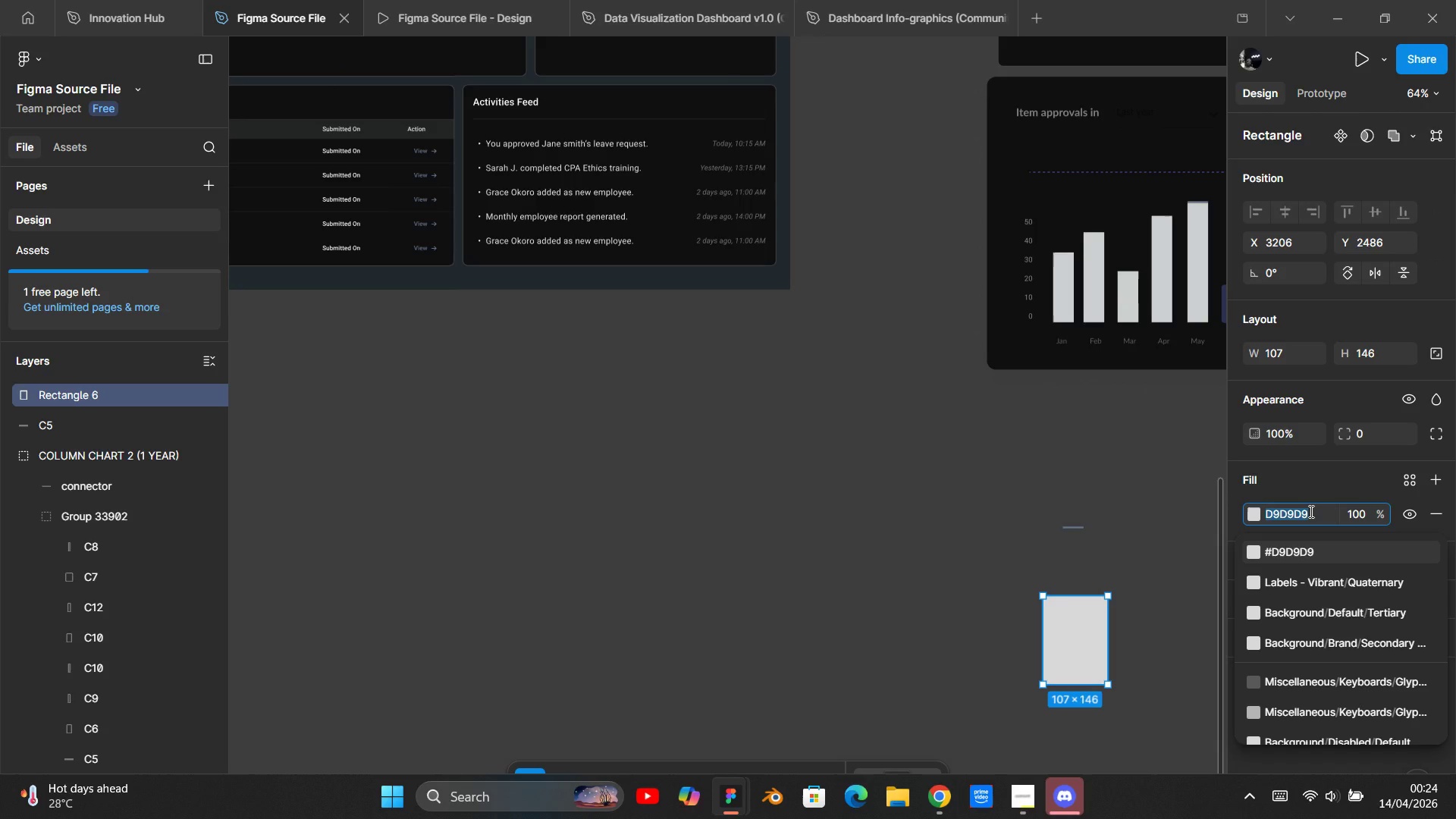 
key(Control+V)
 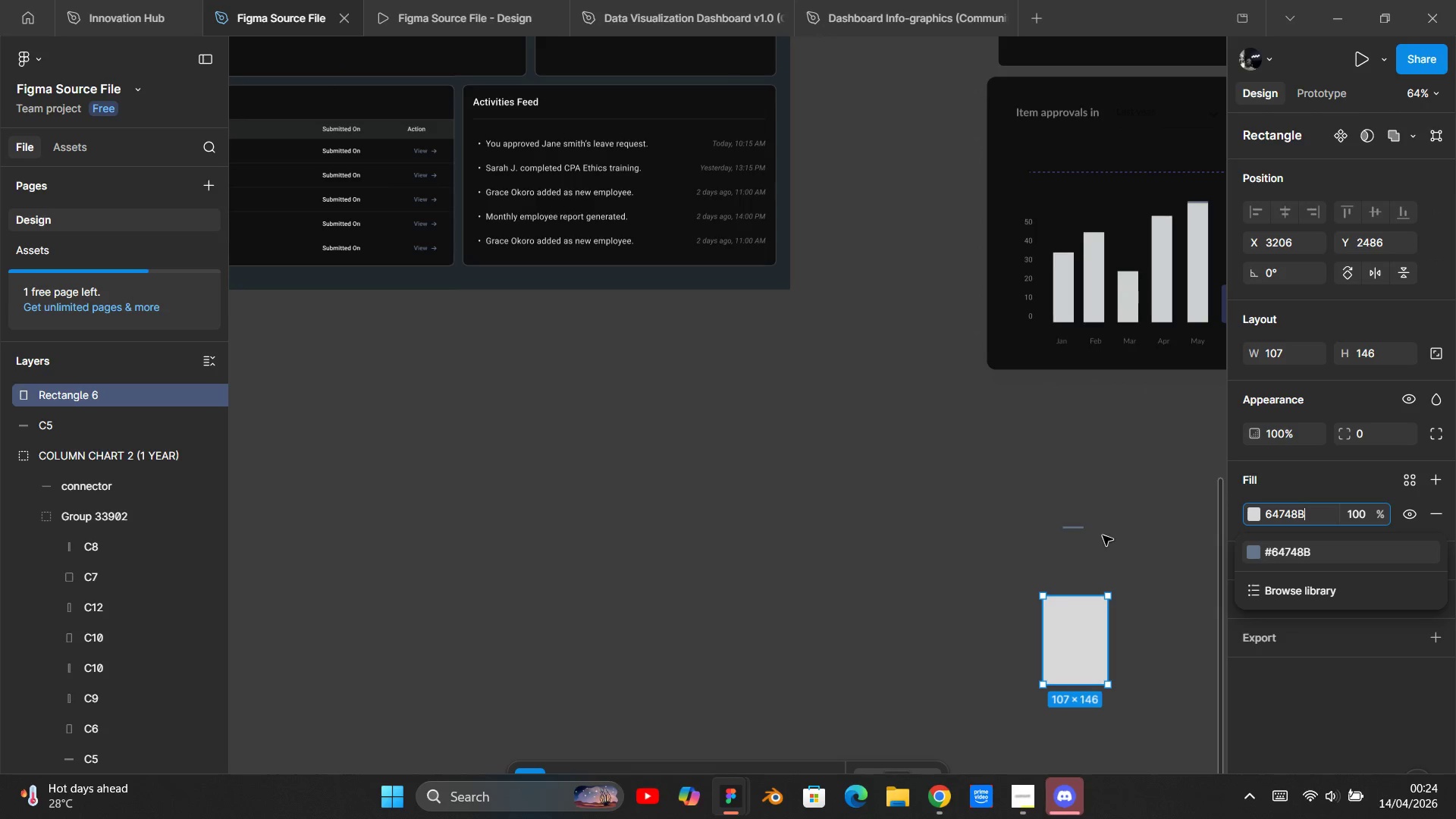 
left_click([1103, 535])
 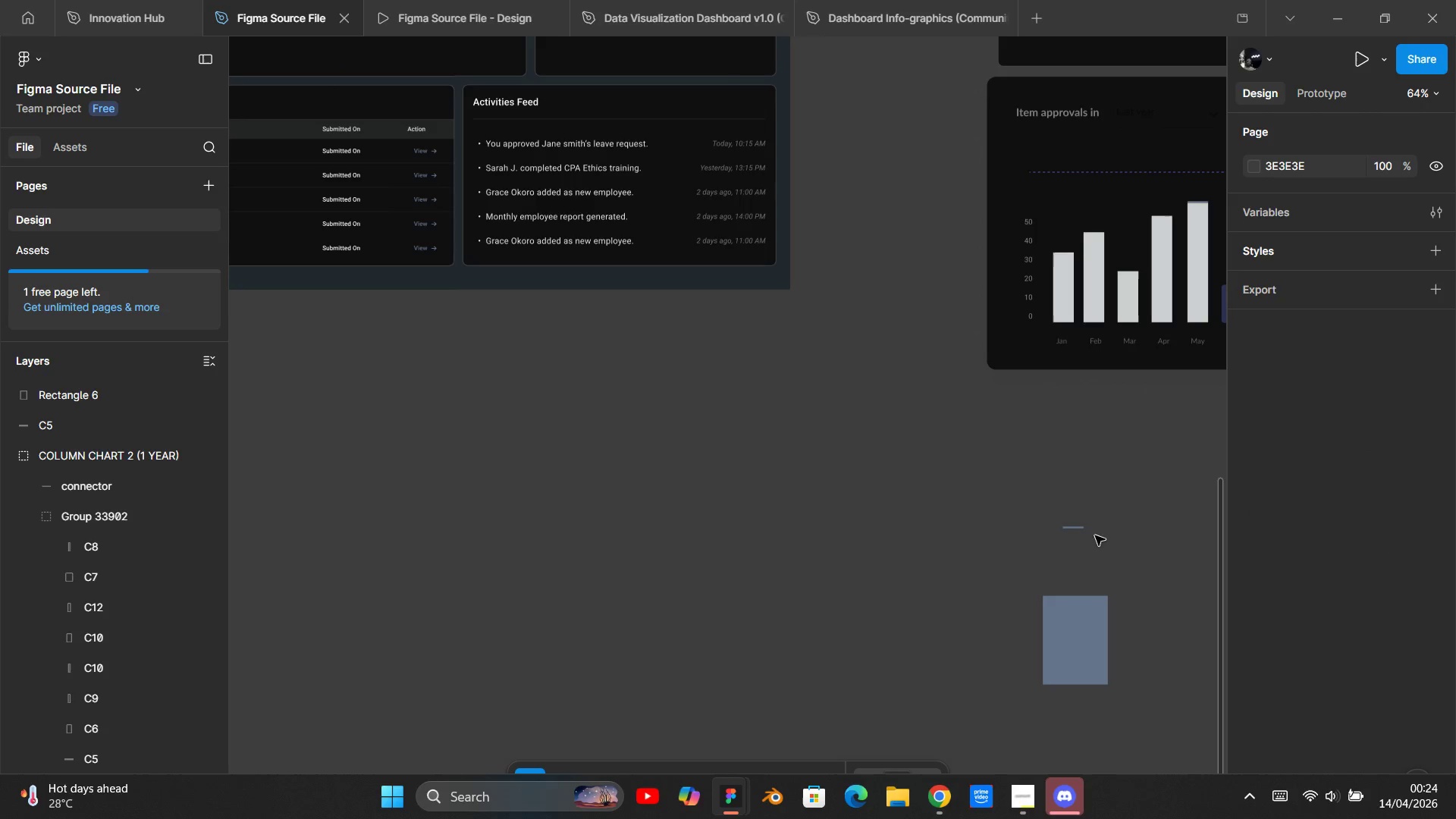 
key(Control+Shift+ShiftLeft)
 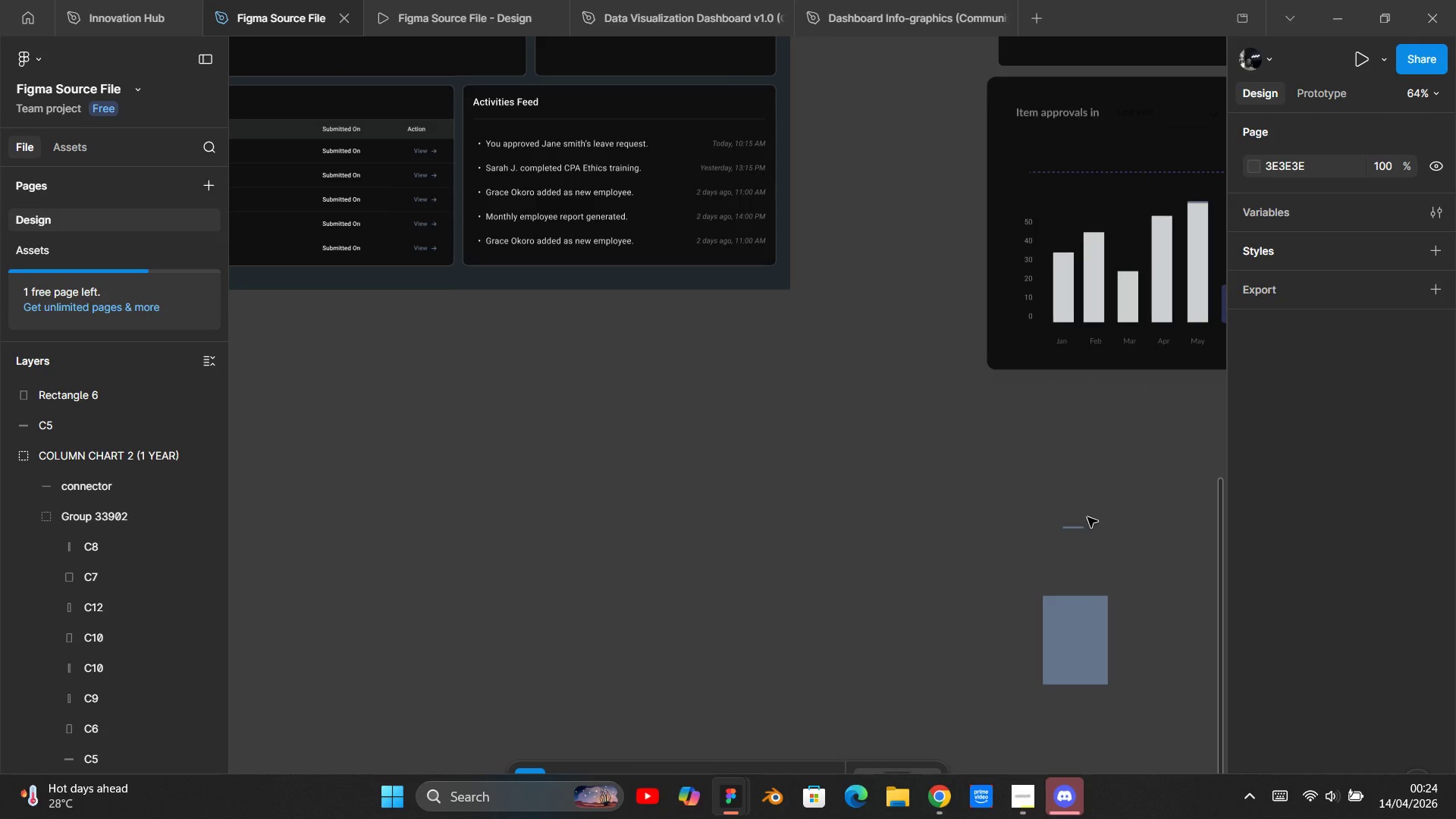 
key(Alt+Control+P)
 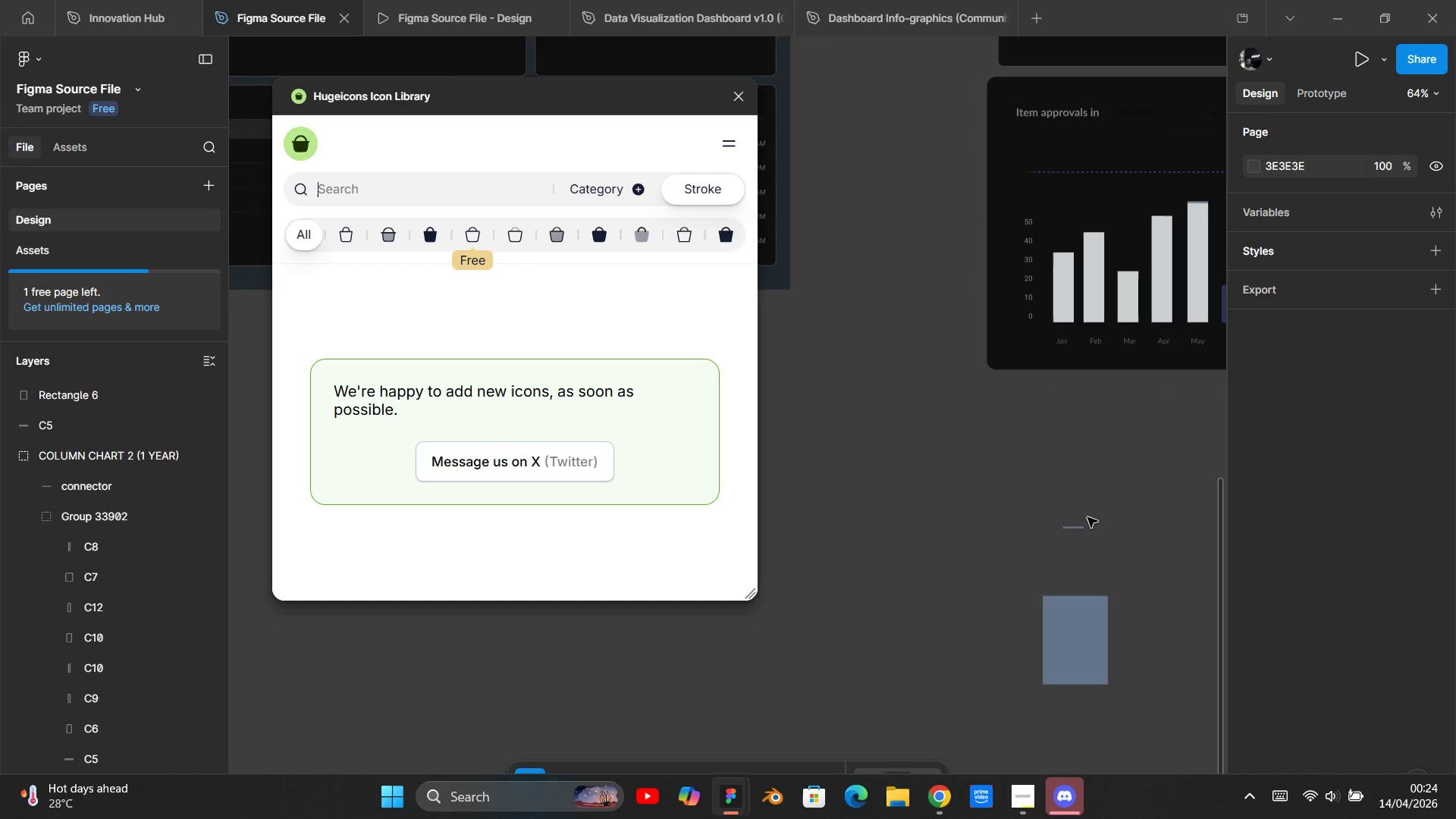 
key(Alt+AltLeft)
 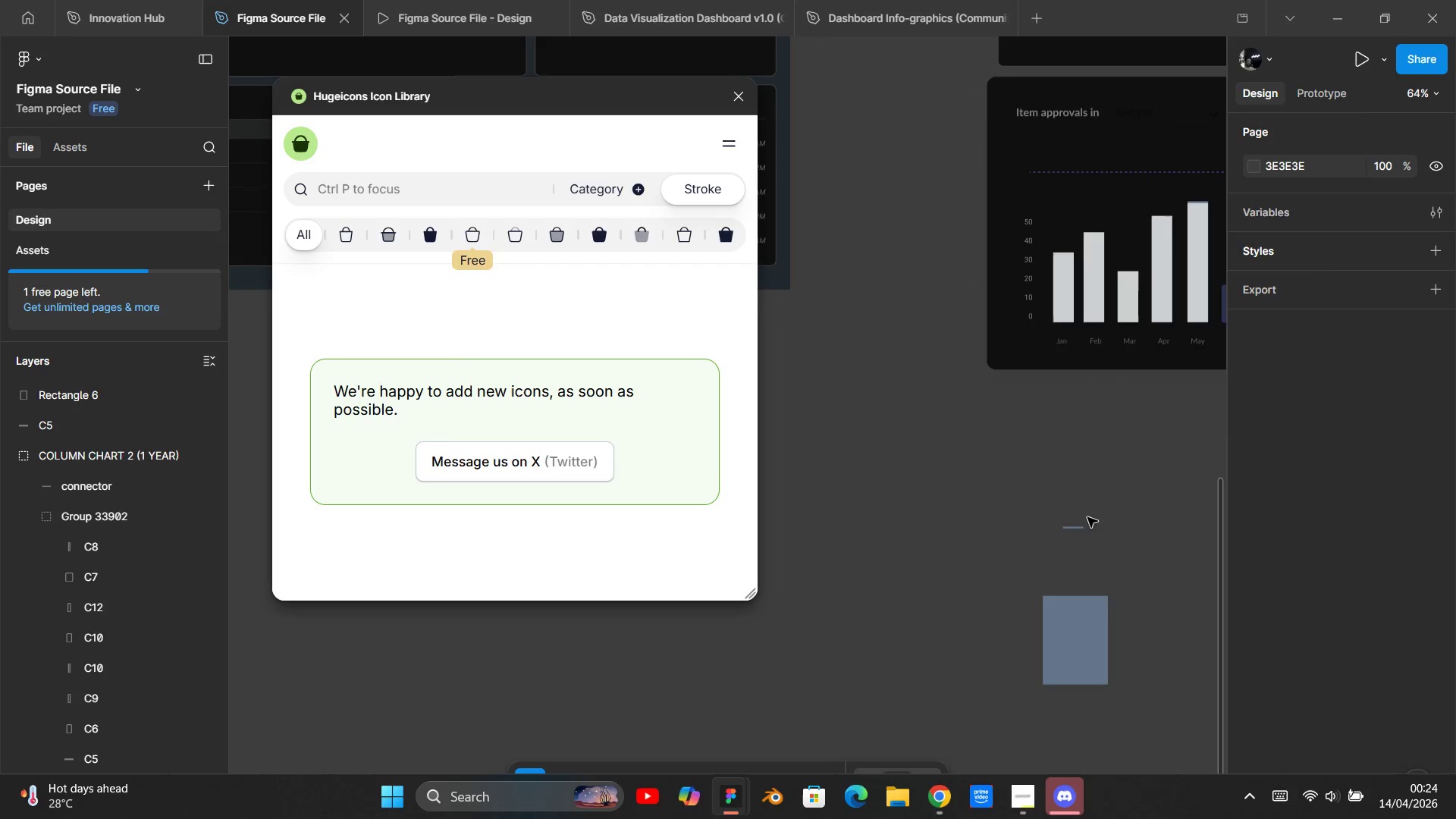 
key(Alt+Tab)